 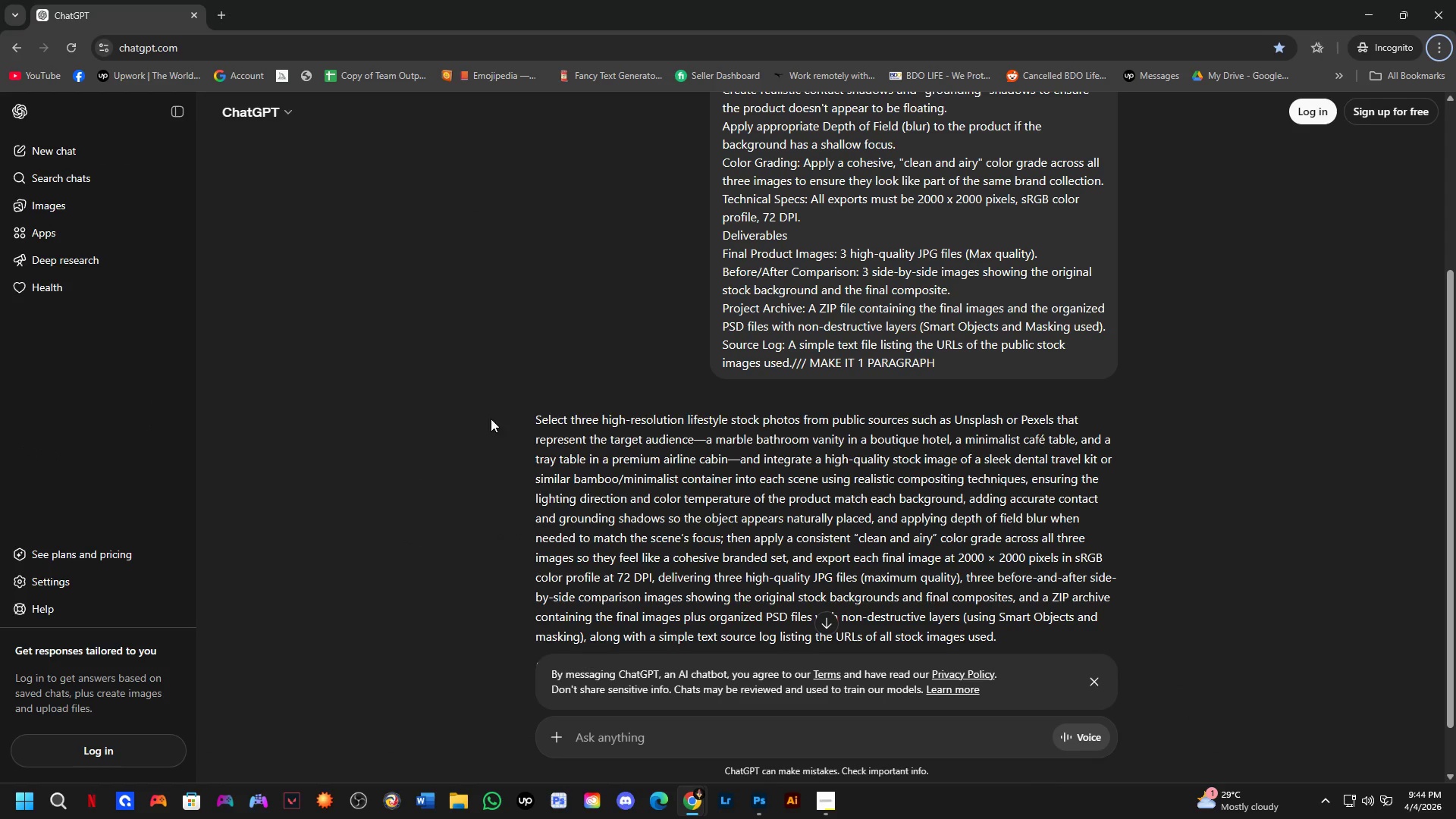 
left_click_drag(start_coordinate=[528, 415], to_coordinate=[1009, 639])
 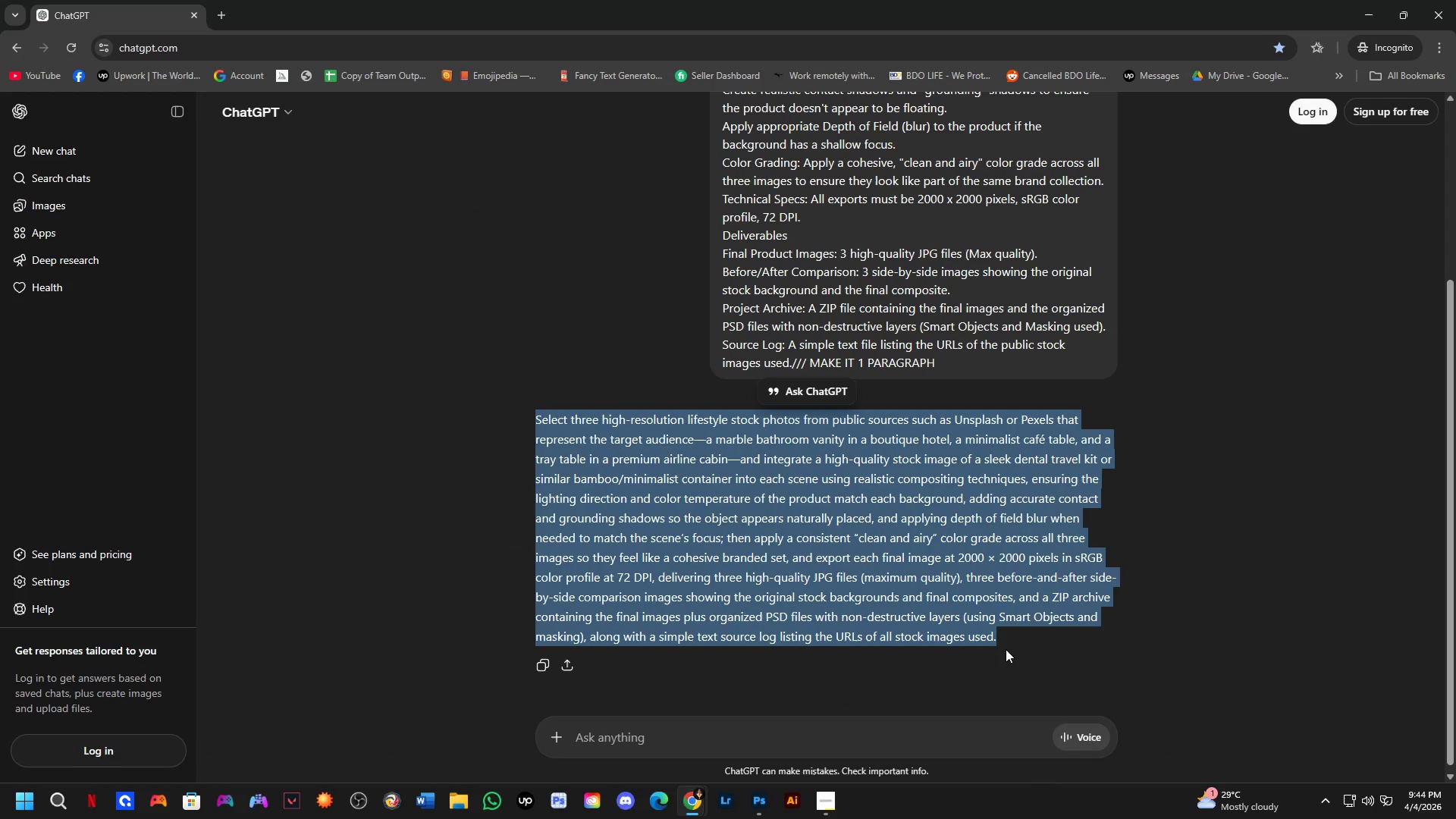 
key(Control+C)
 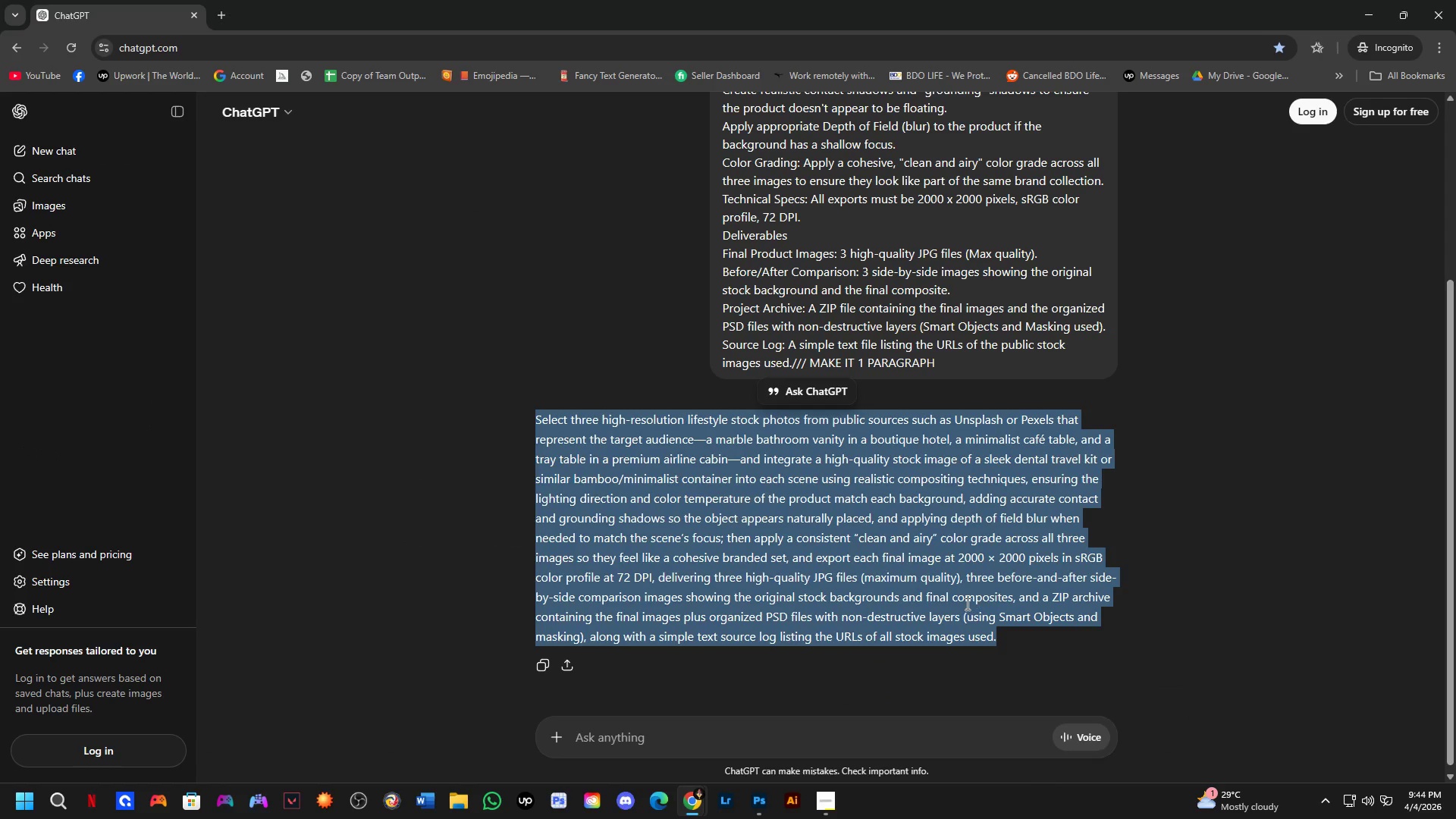 
key(C)
 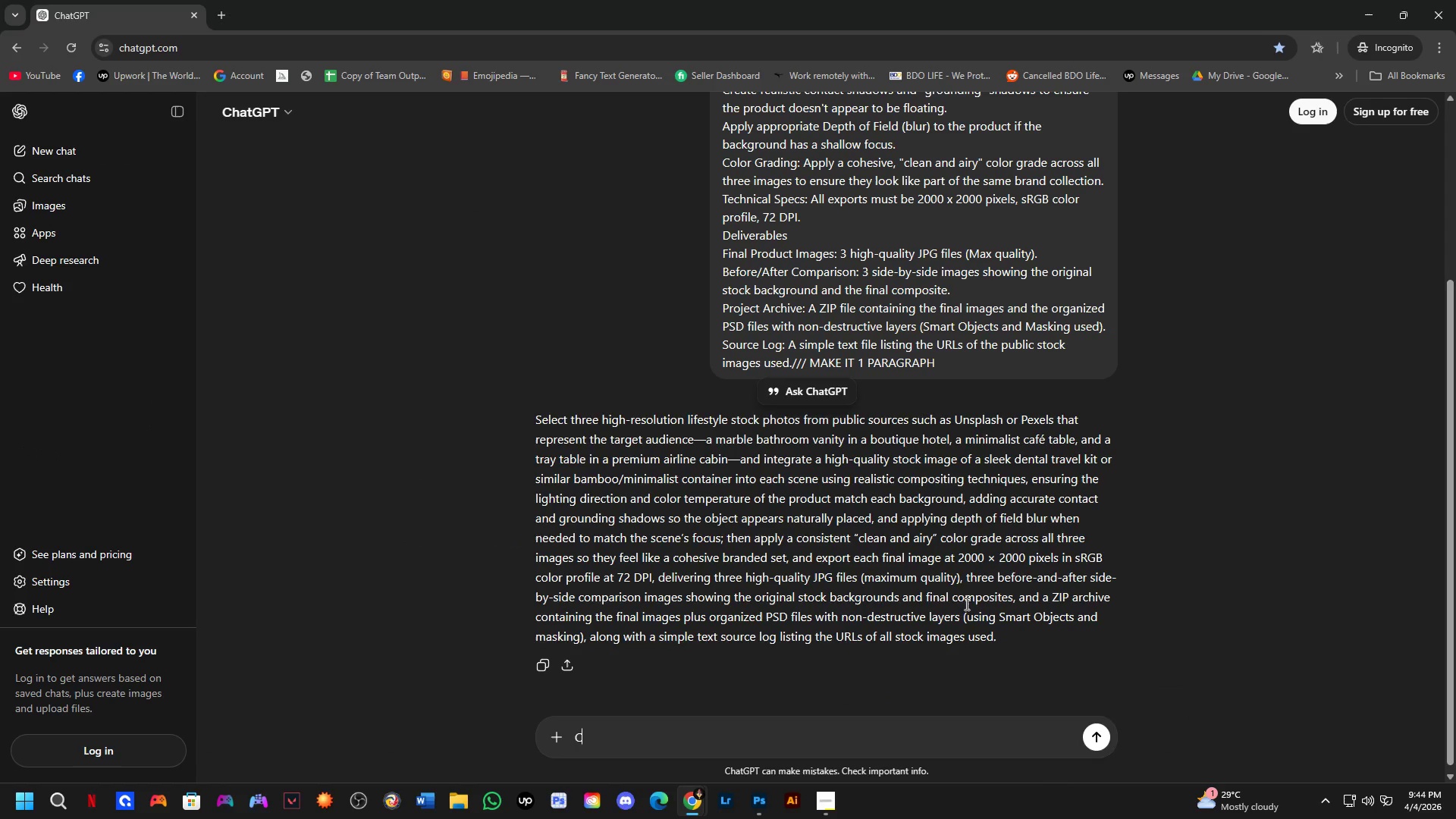 
key(Control+C)
 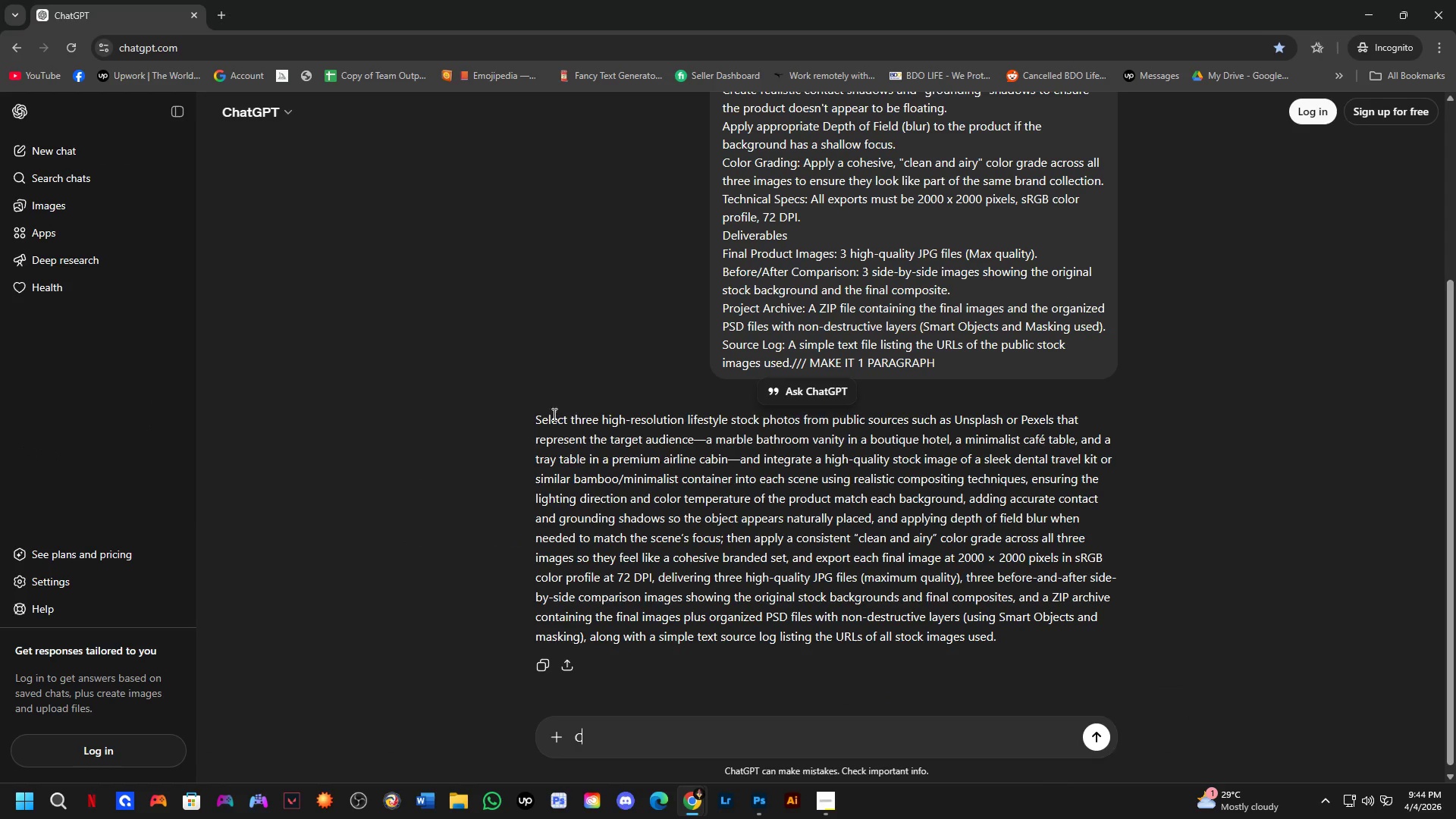 
left_click_drag(start_coordinate=[529, 425], to_coordinate=[1071, 645])
 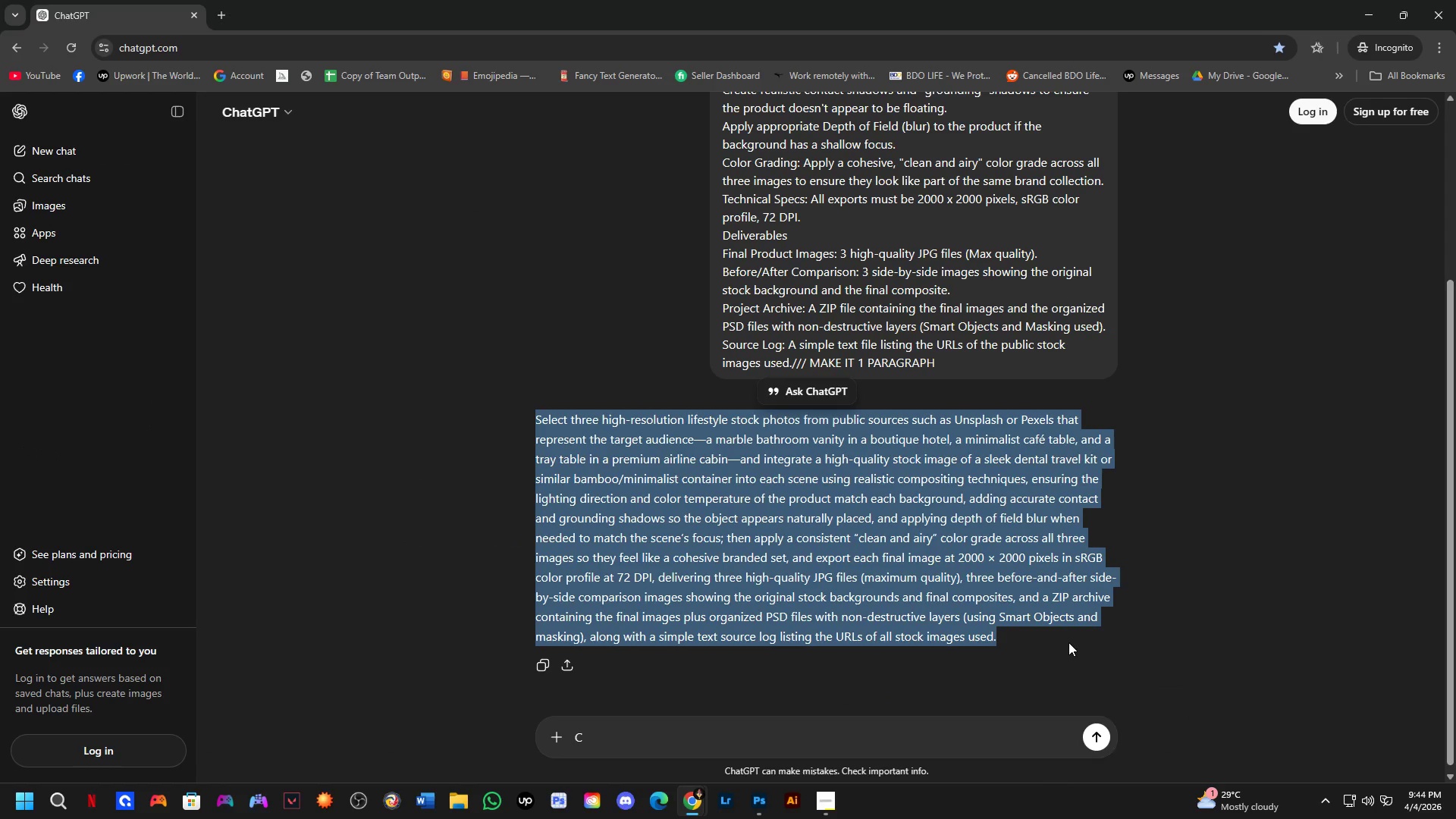 
key(Control+C)
 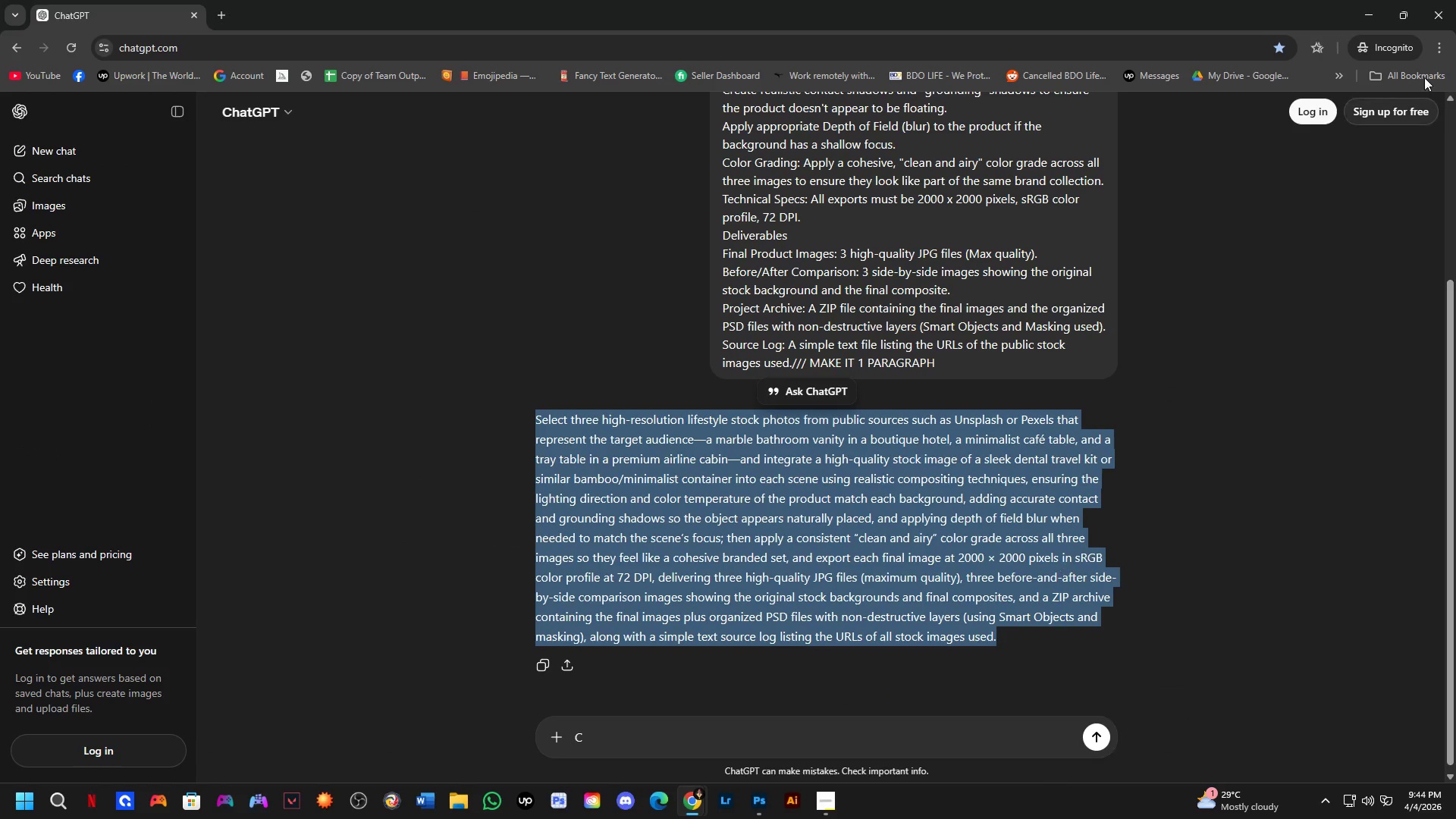 
key(Control+C)
 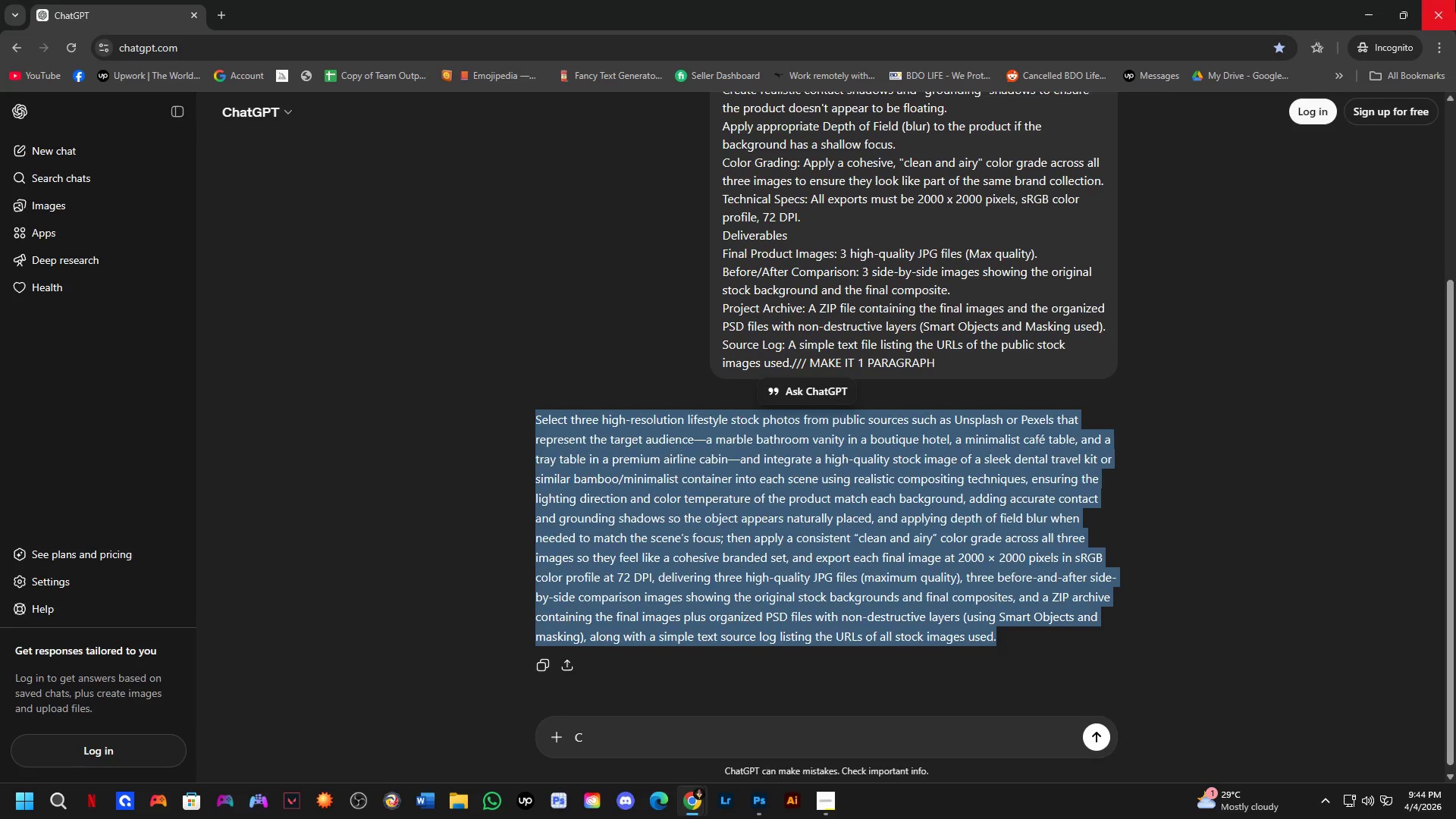 
left_click([1455, 0])